 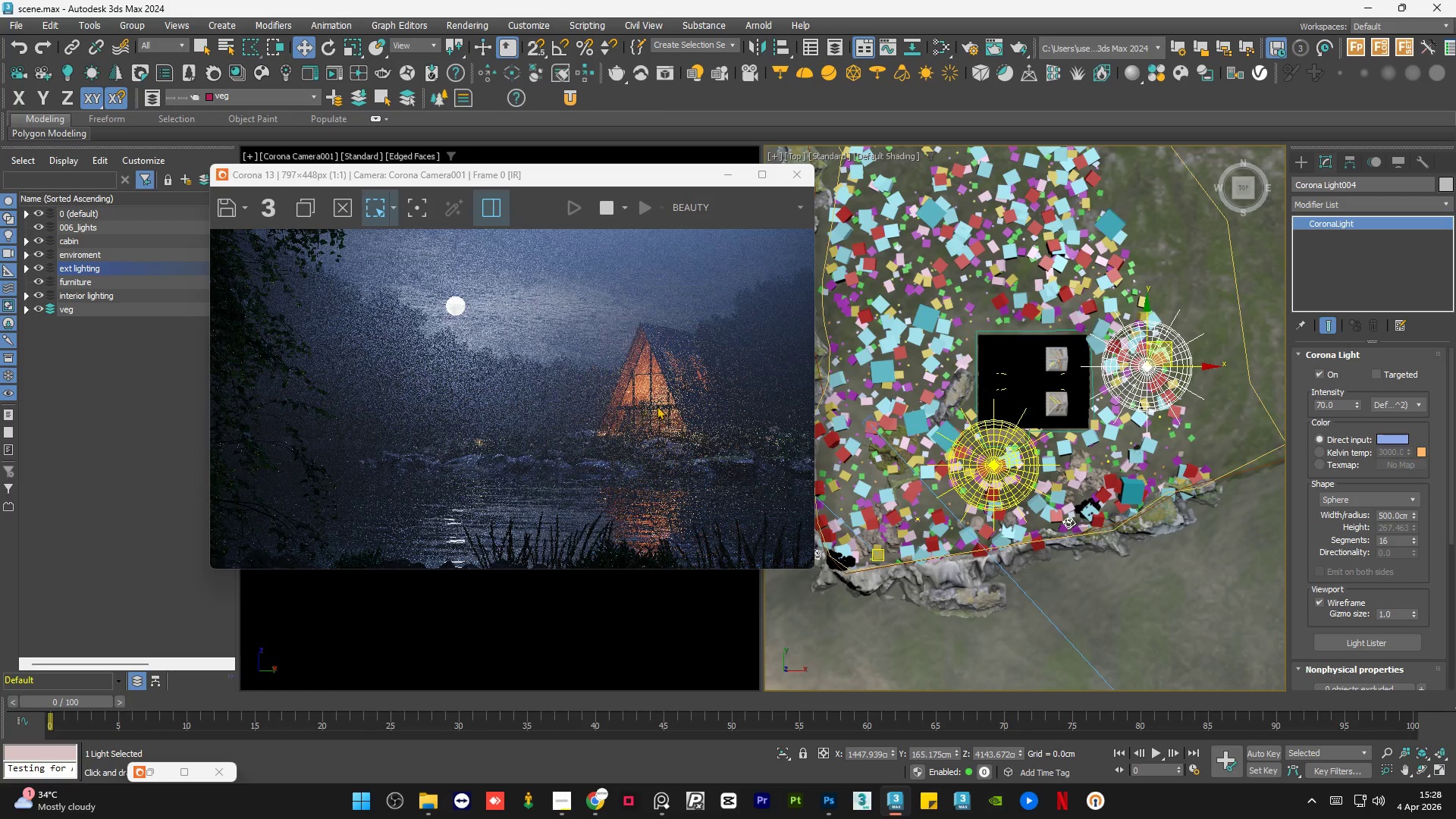 
scroll: coordinate [714, 393], scroll_direction: up, amount: 2.0
 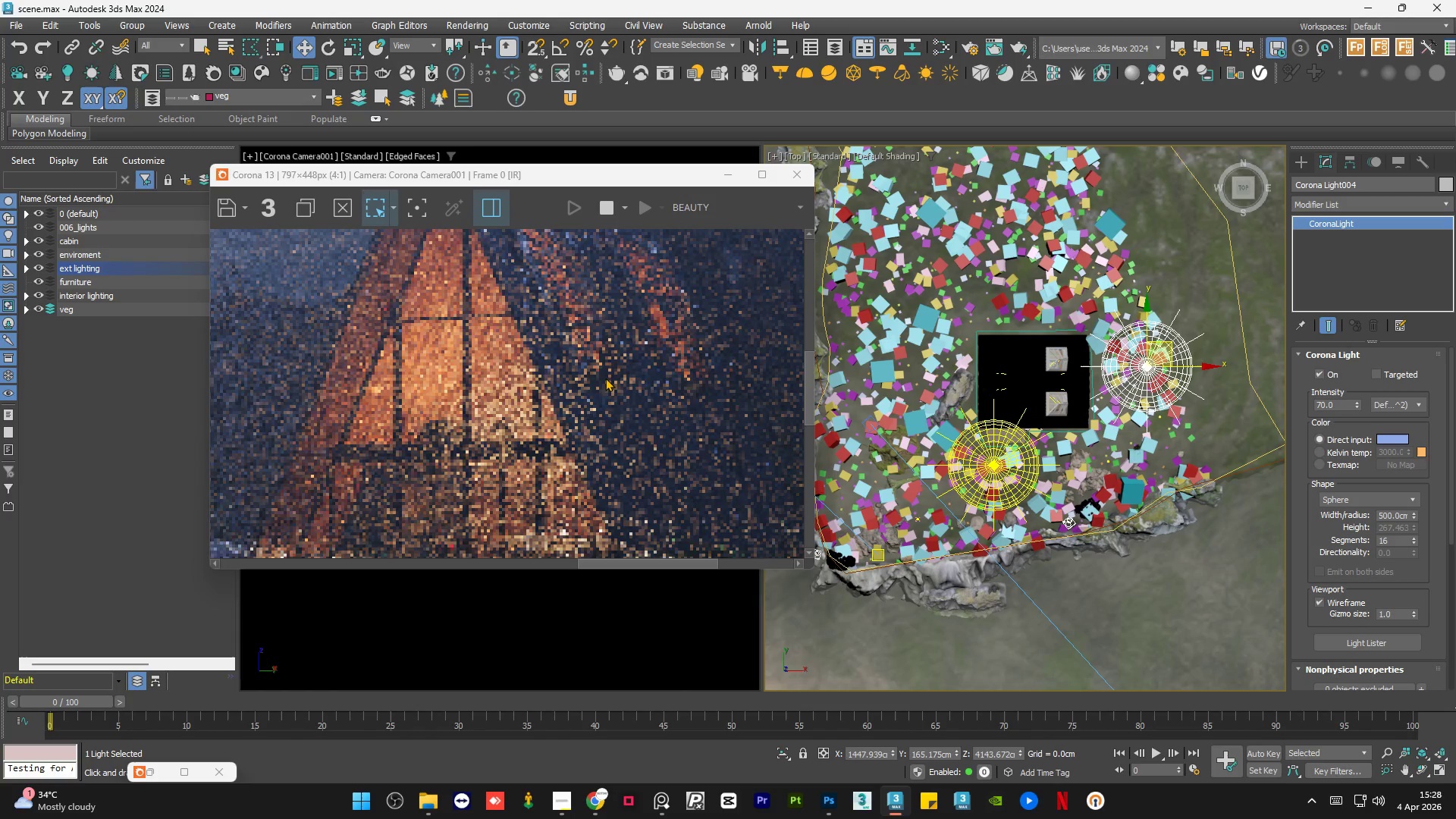 
scroll: coordinate [605, 378], scroll_direction: down, amount: 1.0
 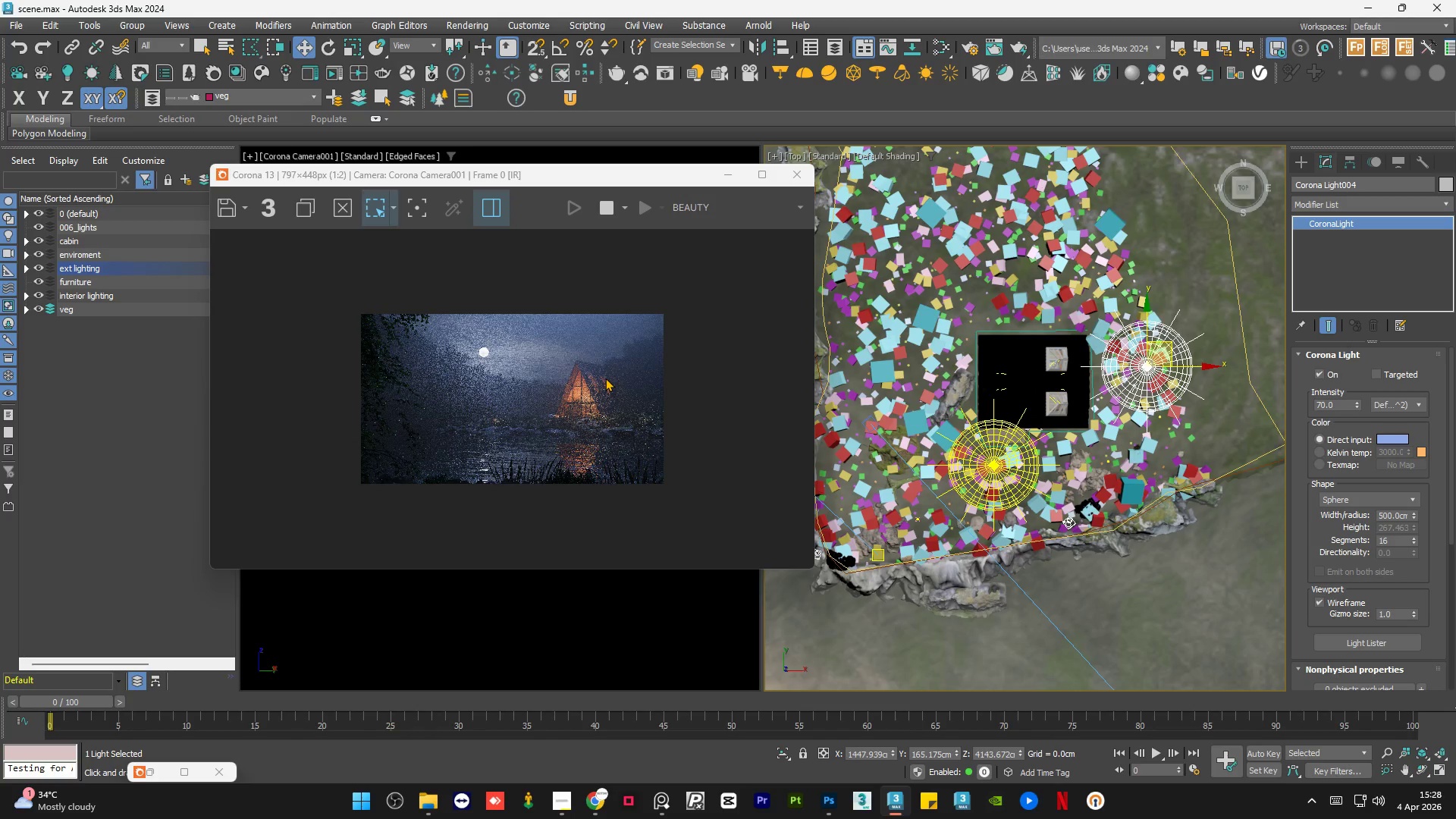 
scroll: coordinate [760, 385], scroll_direction: up, amount: 2.0
 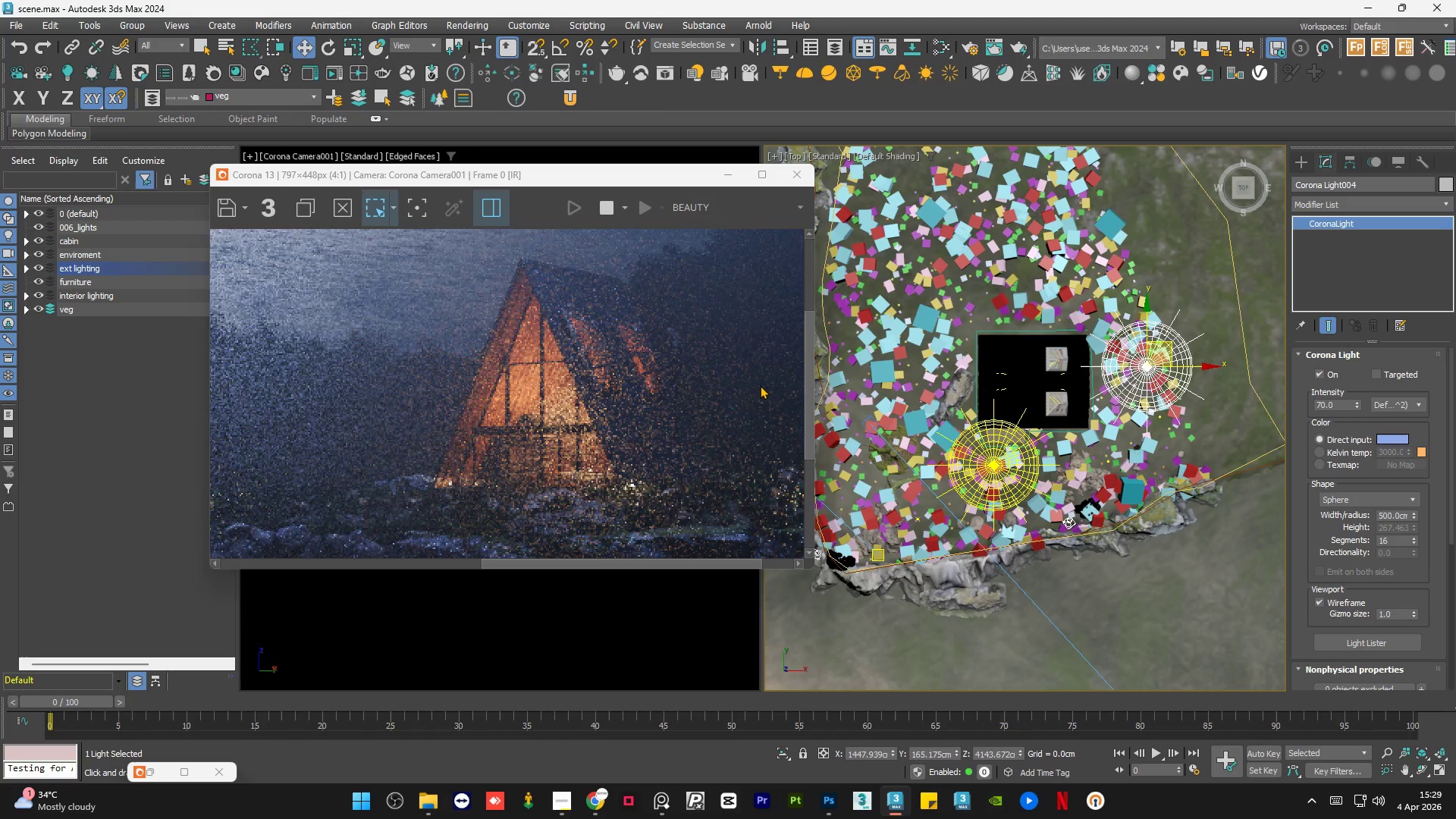 
scroll: coordinate [695, 389], scroll_direction: none, amount: 0.0
 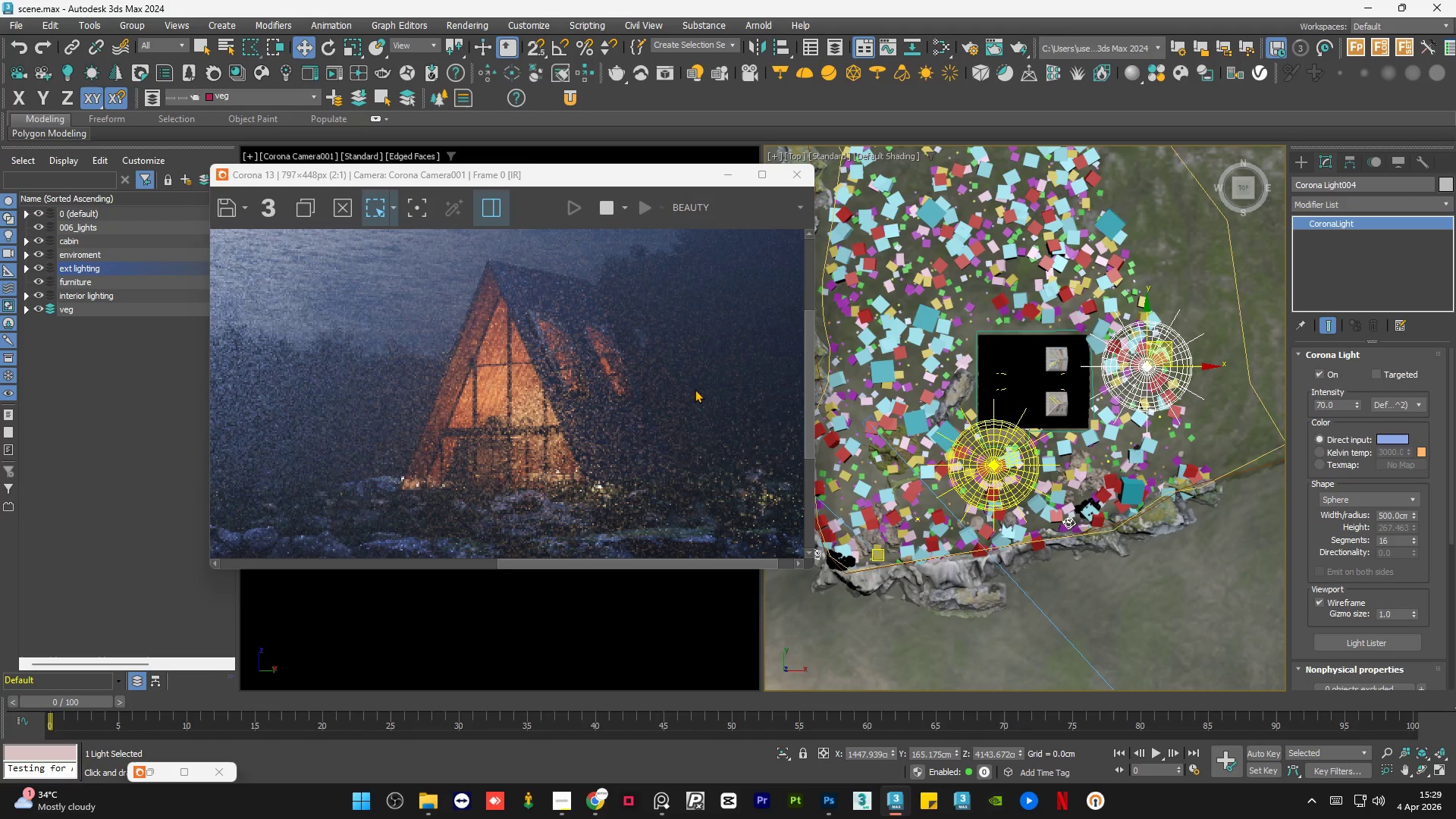 
scroll: coordinate [695, 389], scroll_direction: down, amount: 1.0
 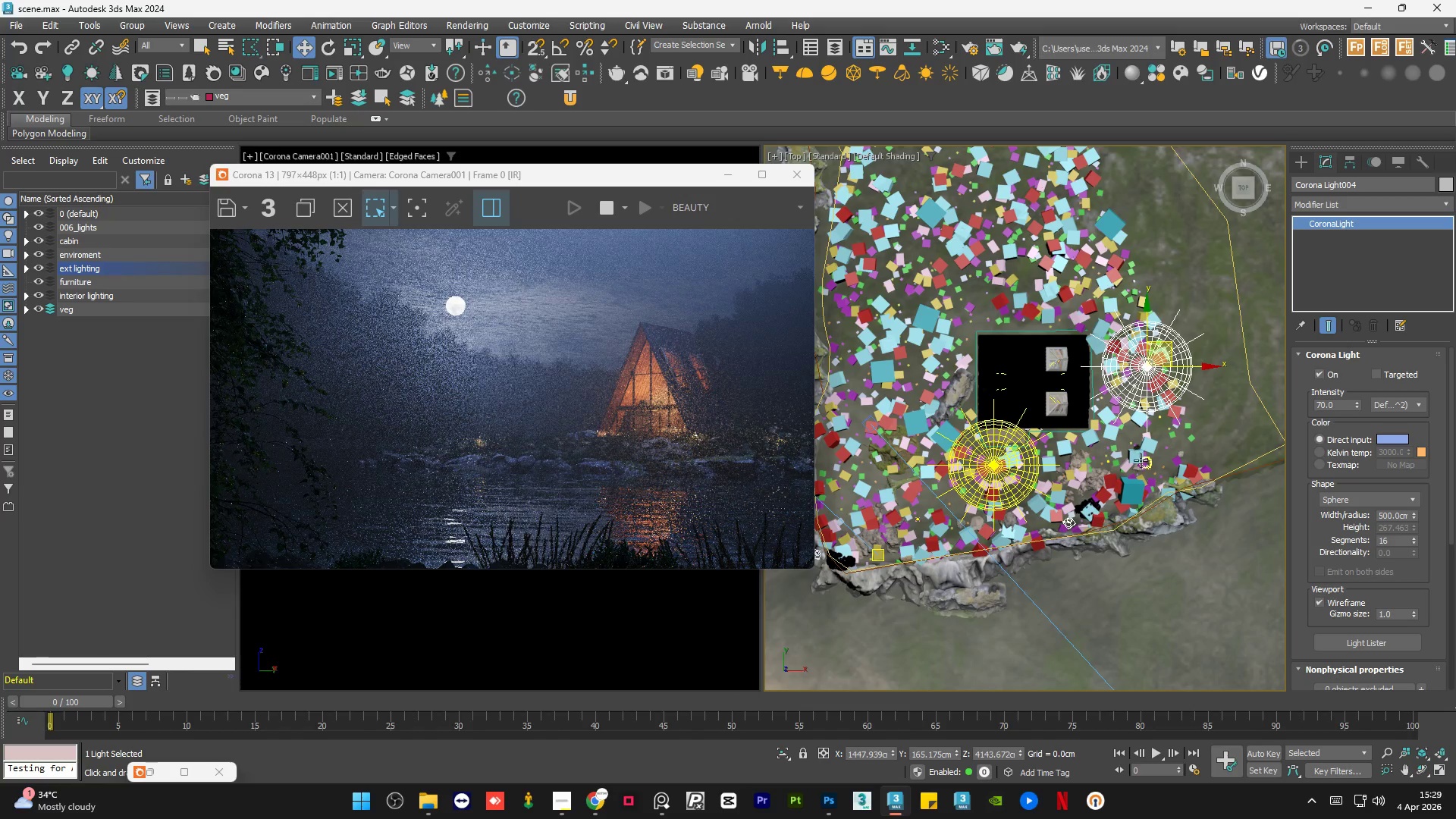 
hold_key(key=AltLeft, duration=1.36)
 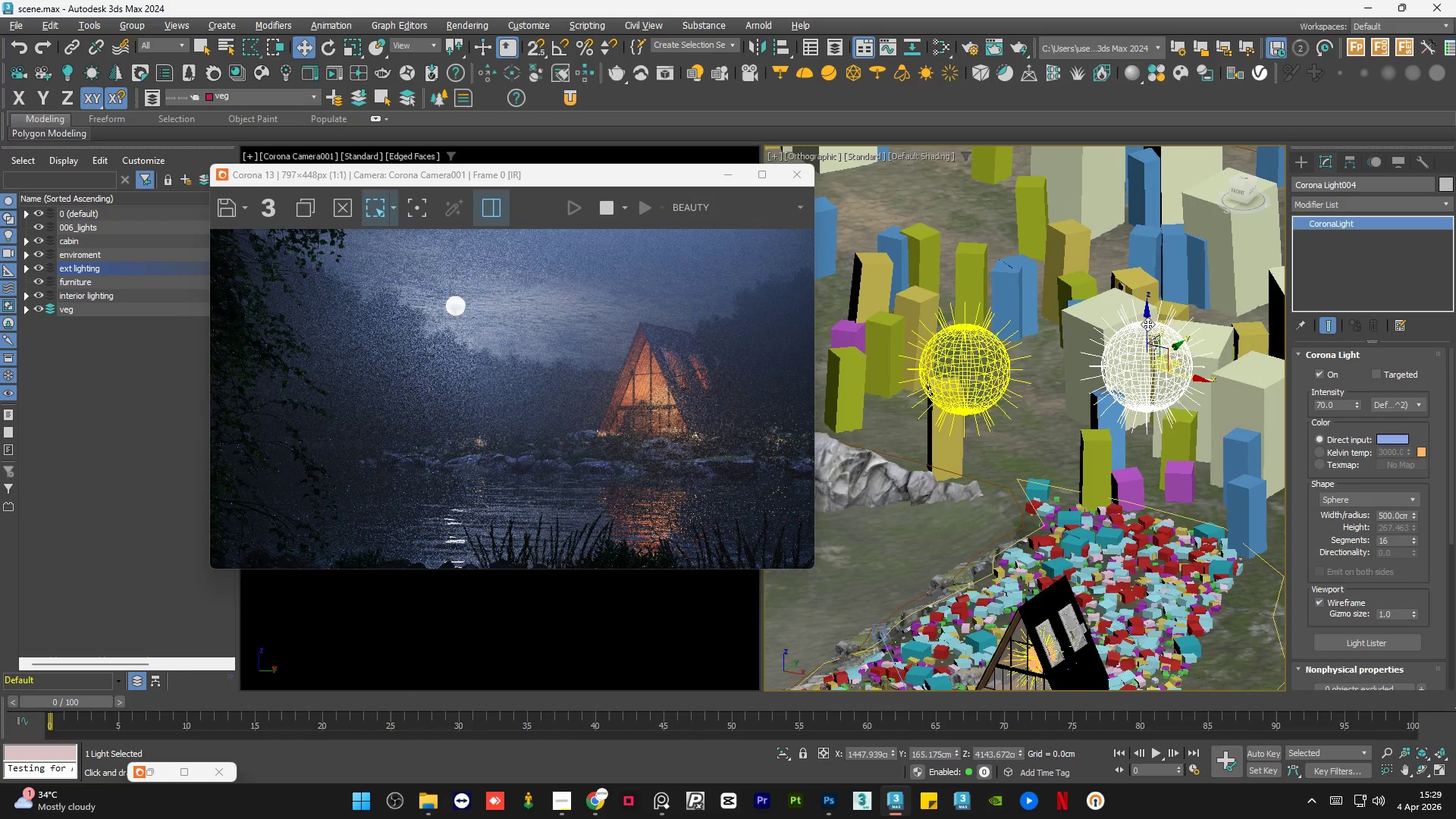 
left_click_drag(start_coordinate=[1147, 323], to_coordinate=[1147, 349])
 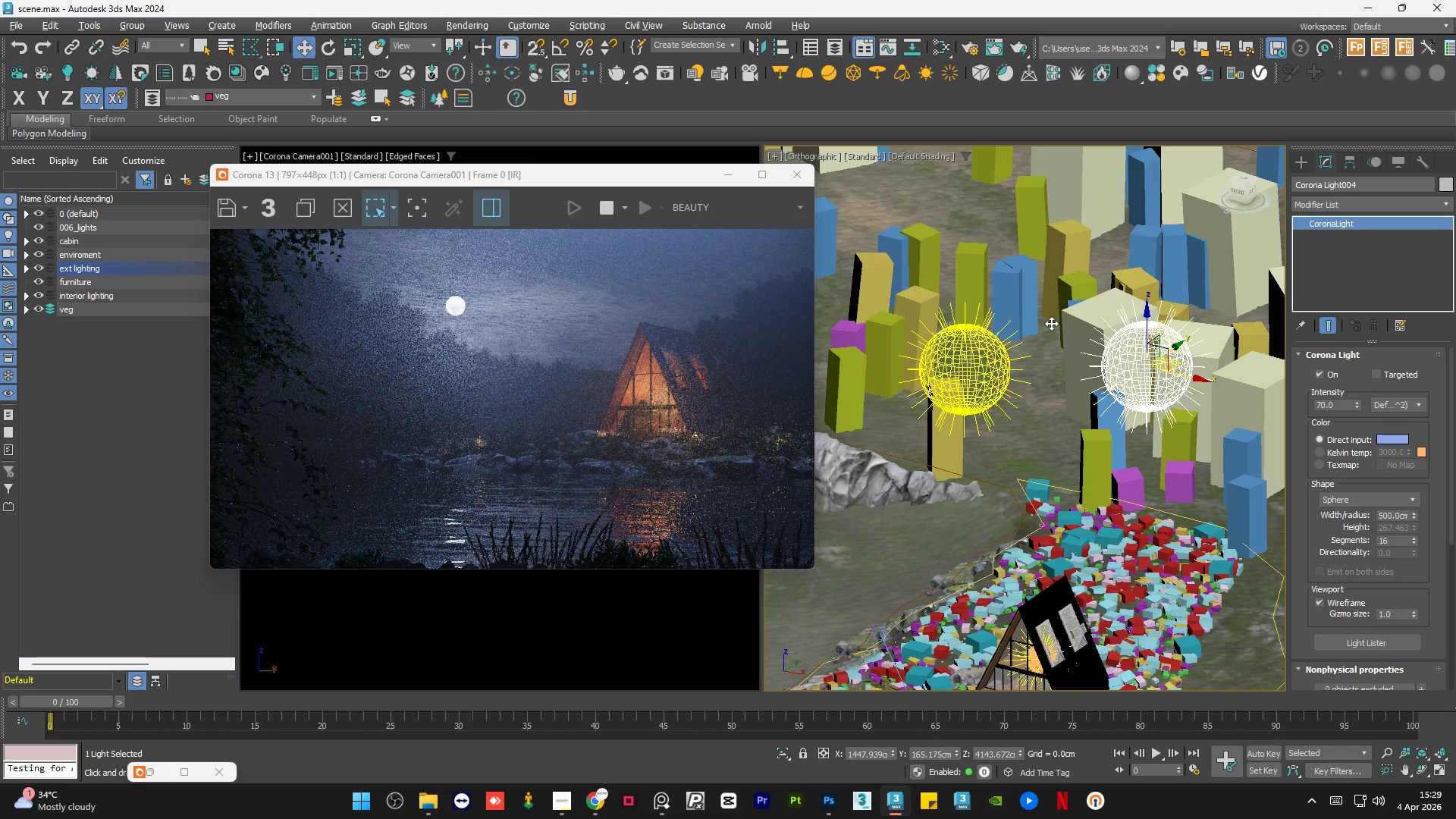 
wait(10.72)
 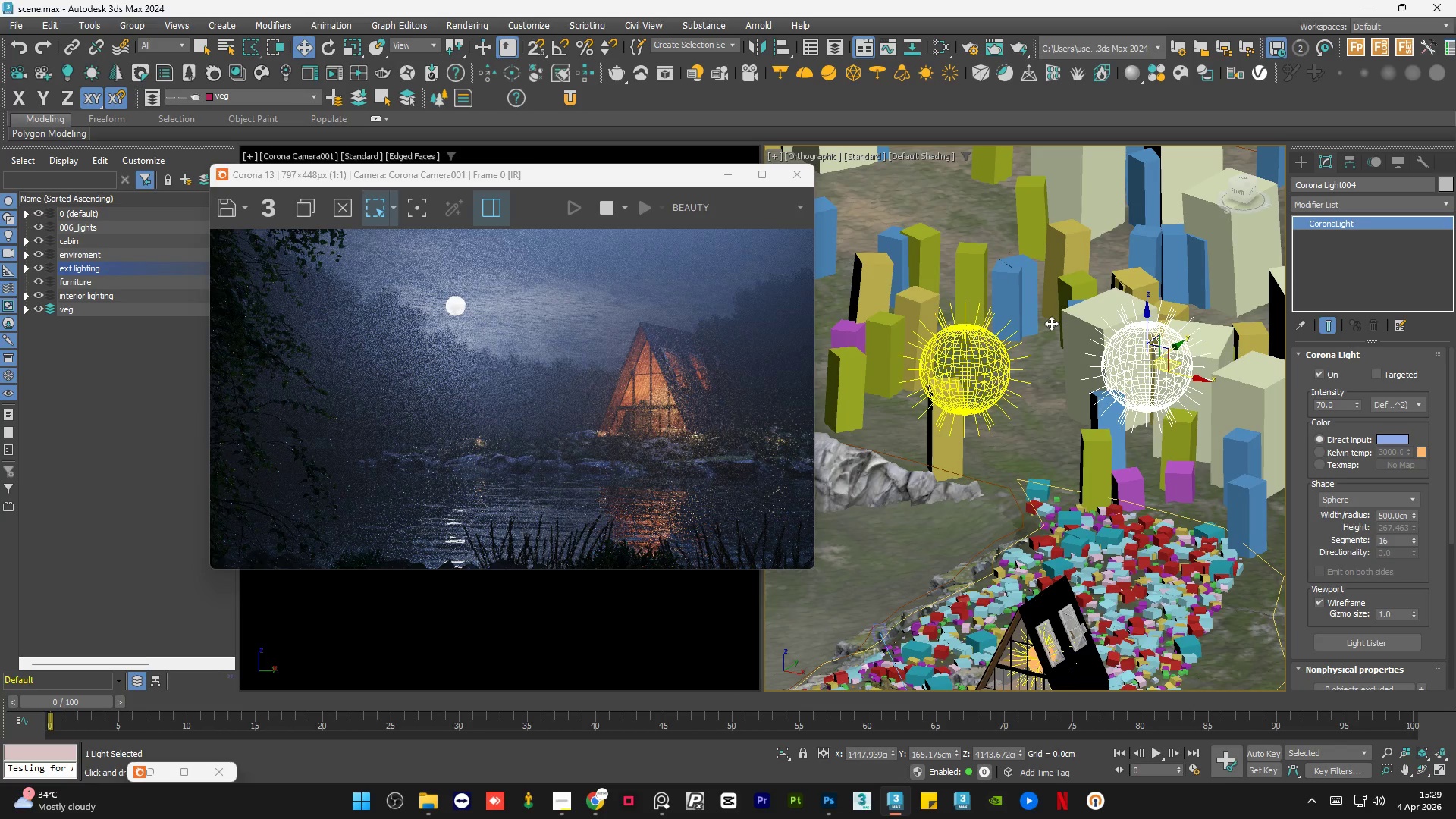 
scroll: coordinate [605, 375], scroll_direction: down, amount: 1.0
 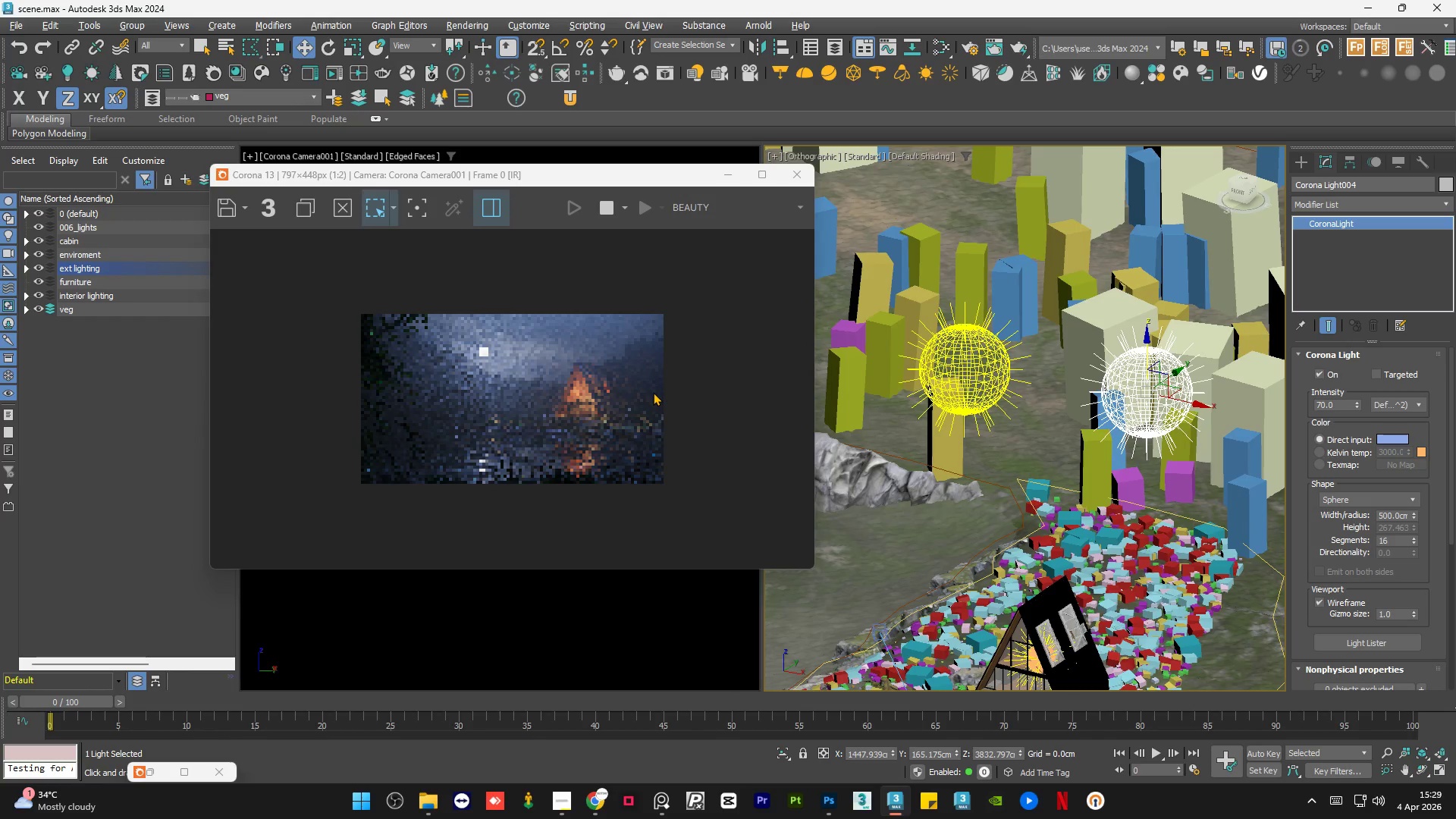 
scroll: coordinate [653, 392], scroll_direction: up, amount: 1.0
 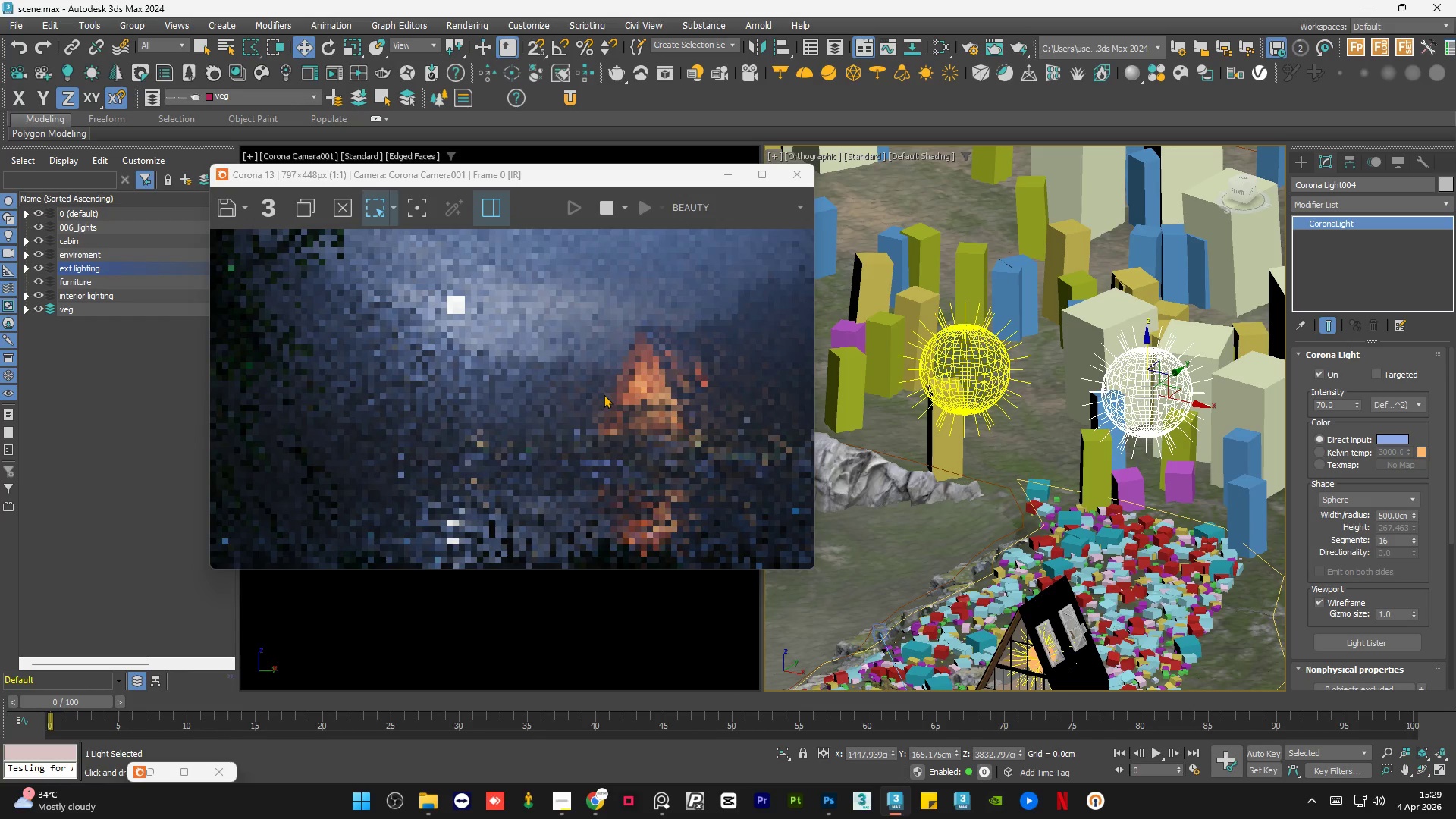 
scroll: coordinate [604, 394], scroll_direction: down, amount: 1.0
 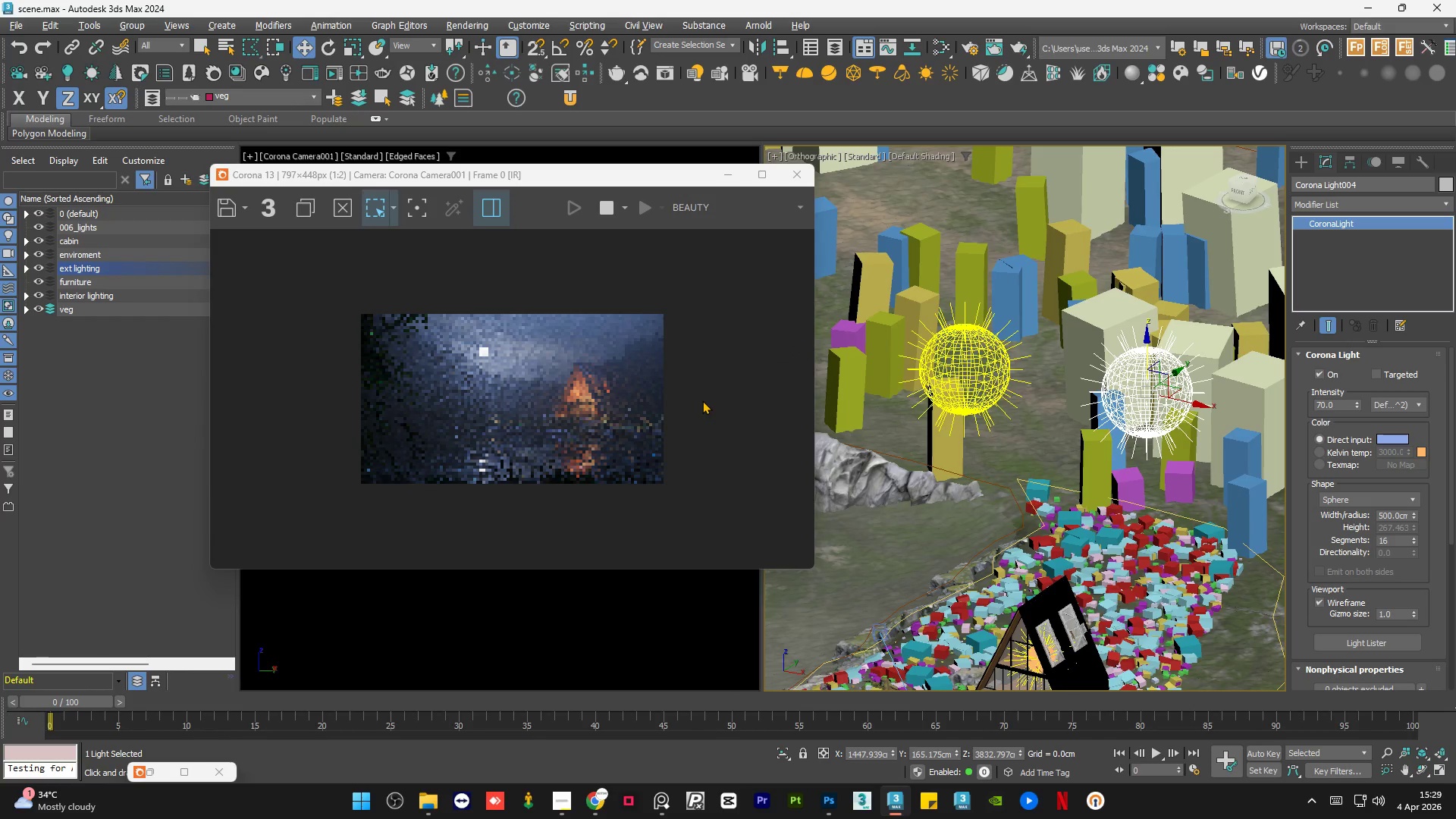 
scroll: coordinate [774, 397], scroll_direction: up, amount: 2.0
 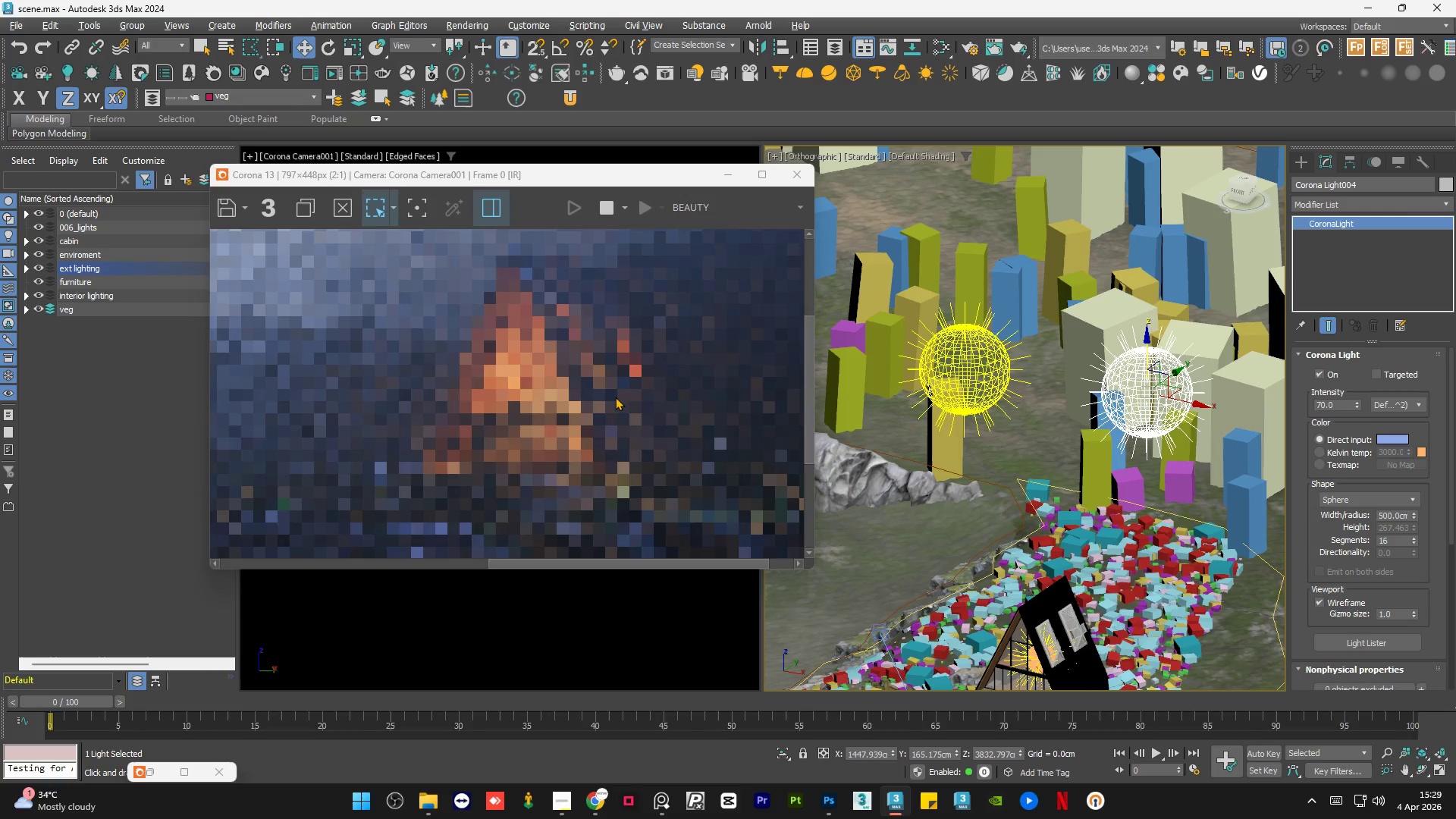 
scroll: coordinate [615, 397], scroll_direction: down, amount: 2.0
 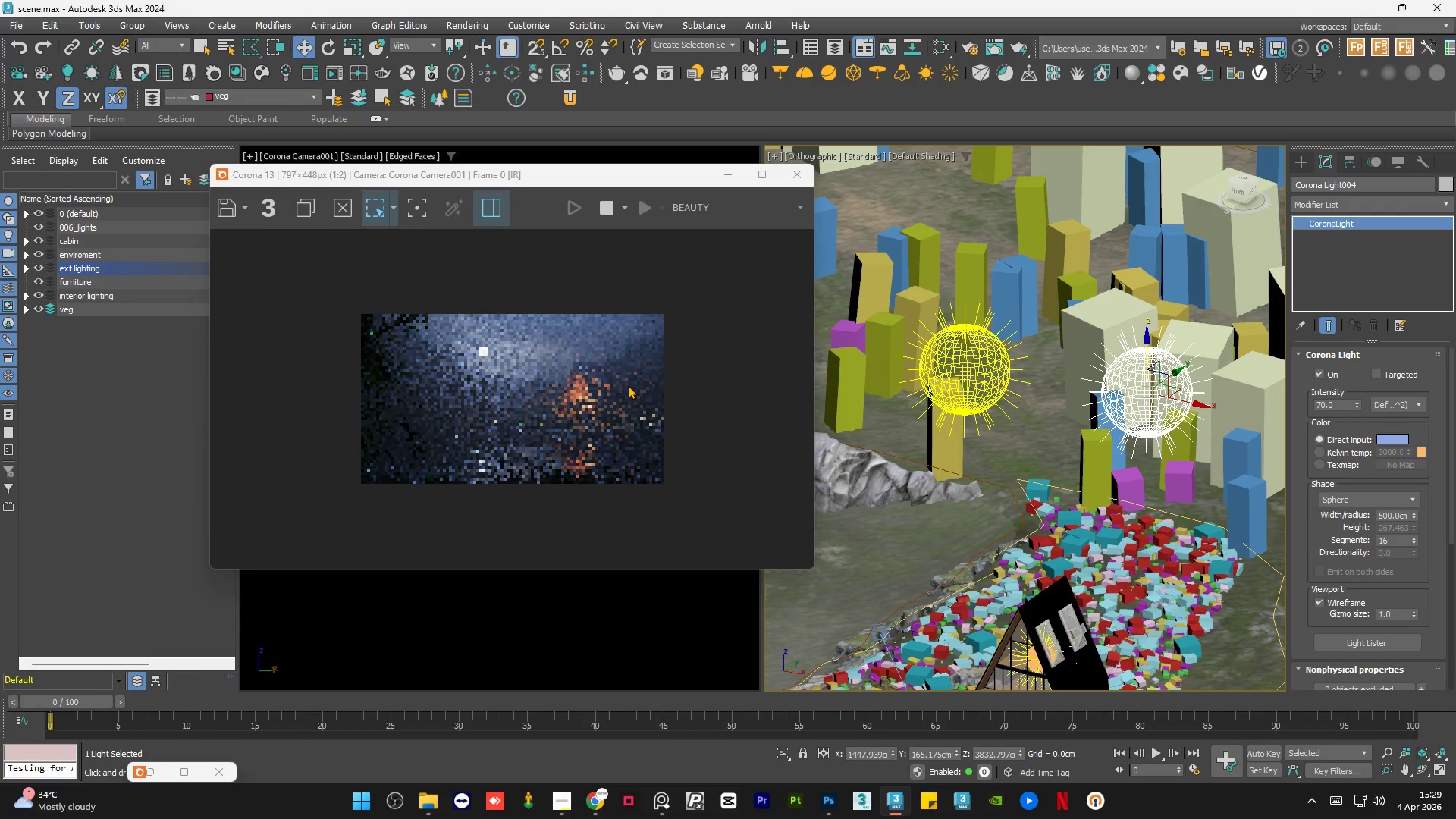 
wait(5.51)
 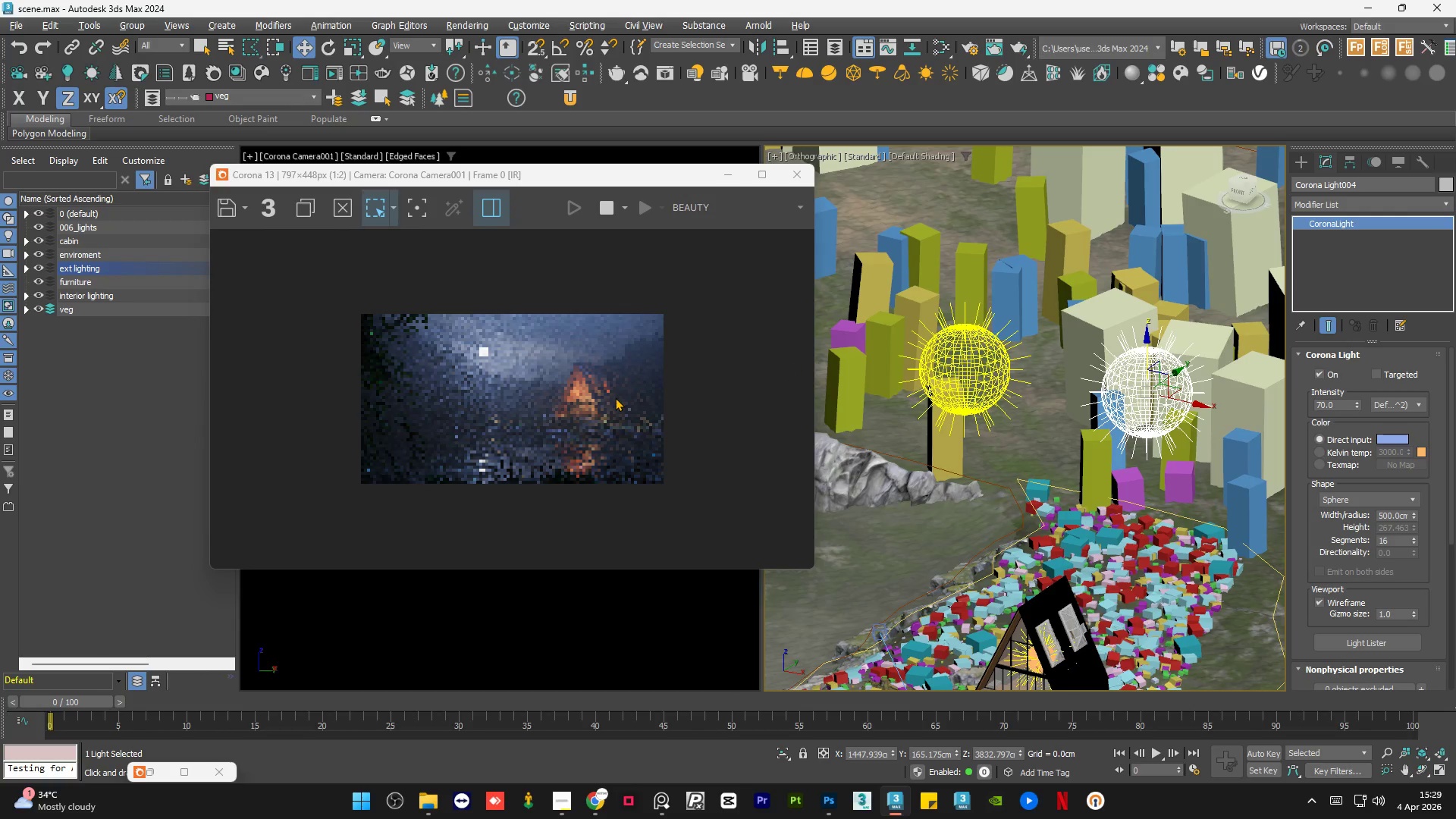 
left_click([567, 804])